 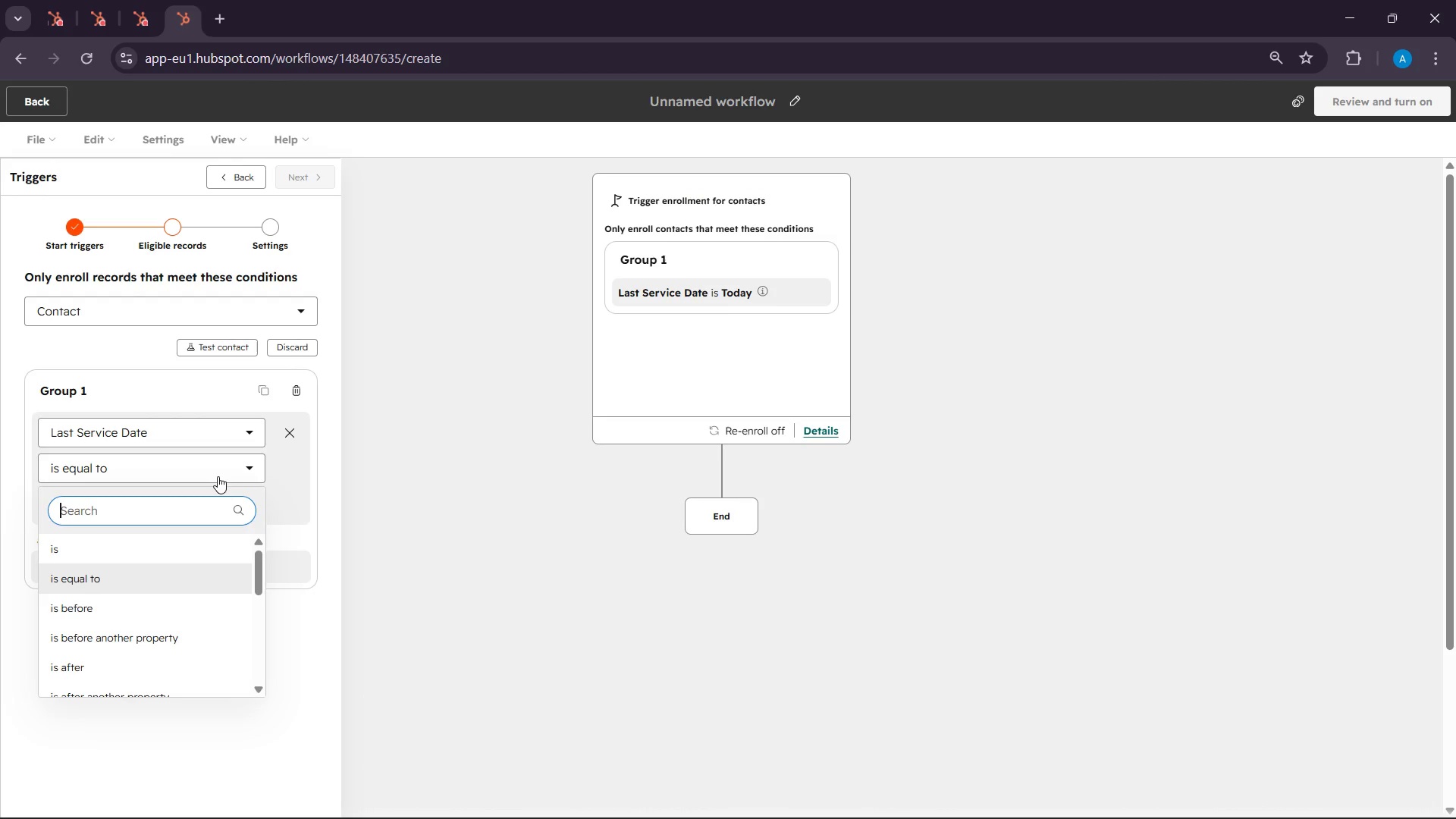 
scroll: coordinate [156, 616], scroll_direction: down, amount: 3.0
 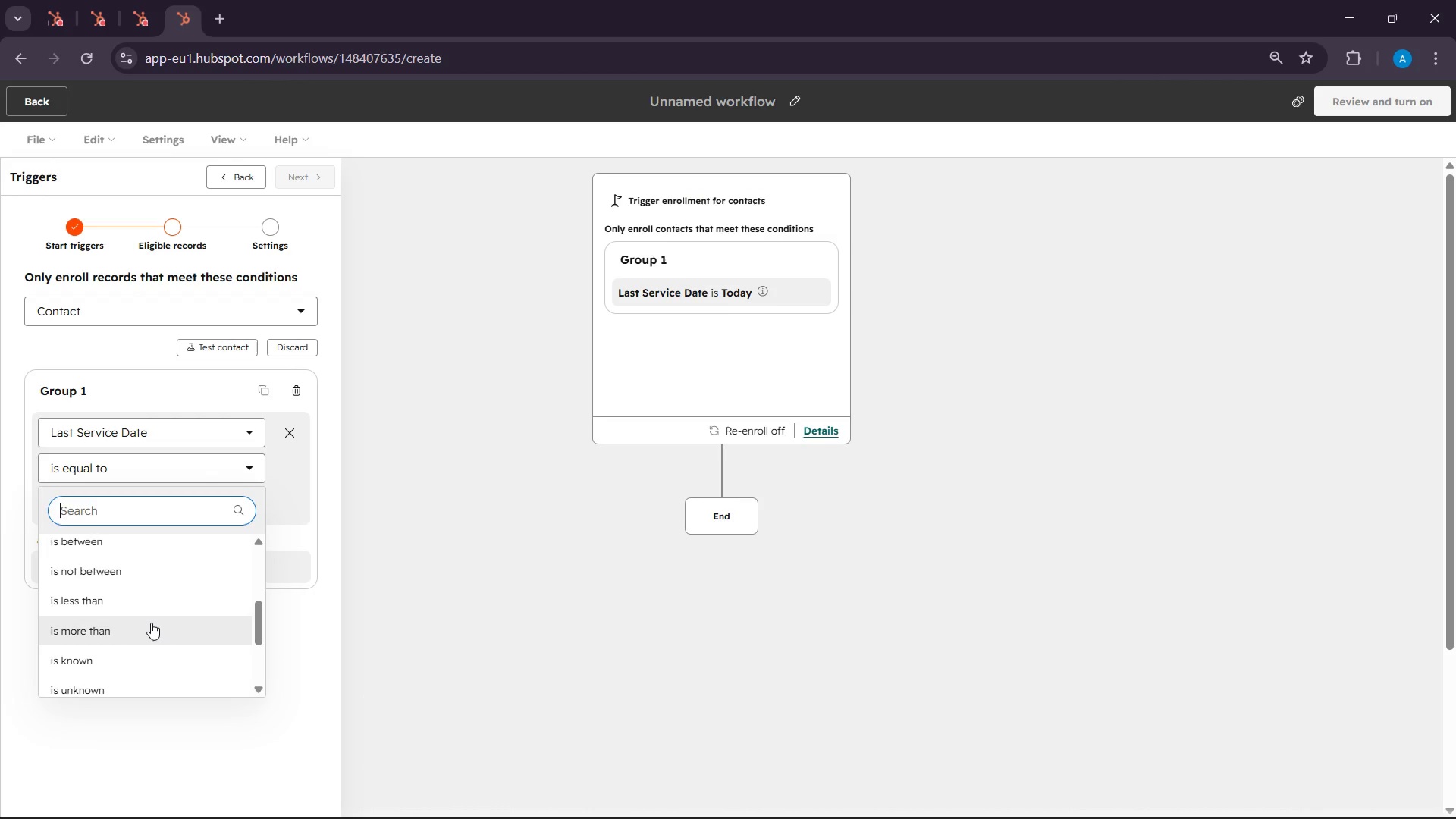 
left_click([150, 623])
 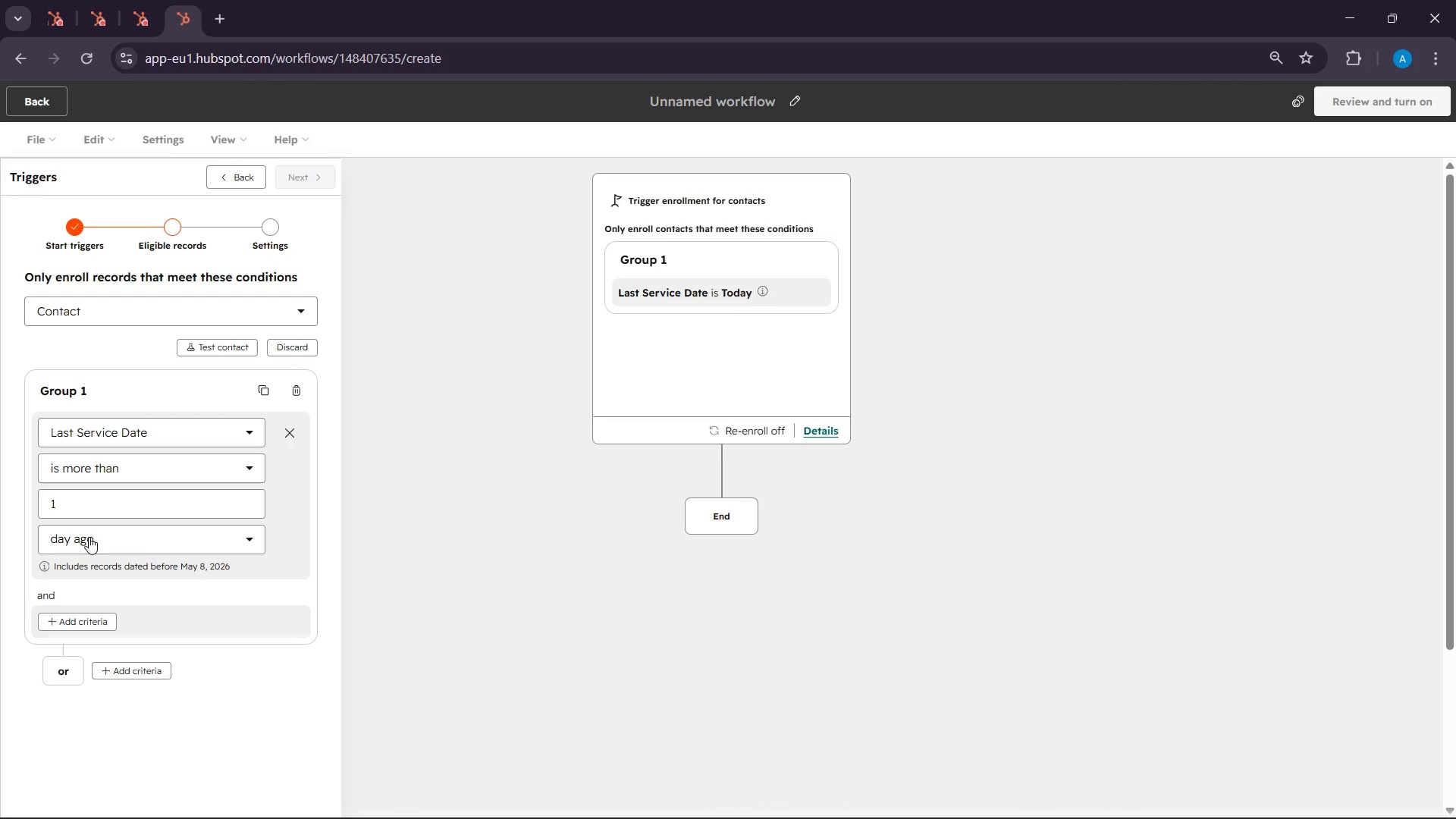 
left_click([70, 502])
 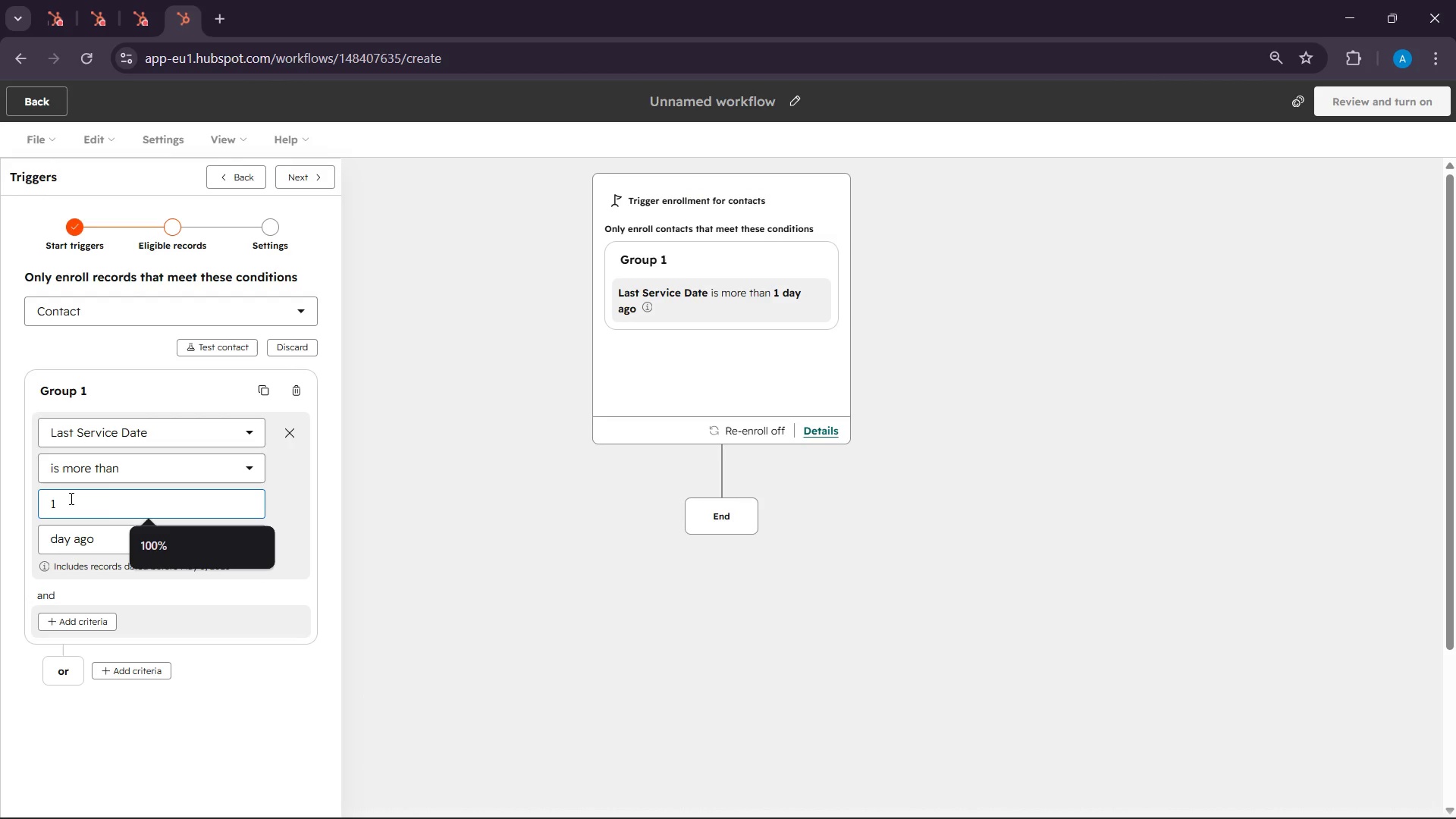 
type(80)
 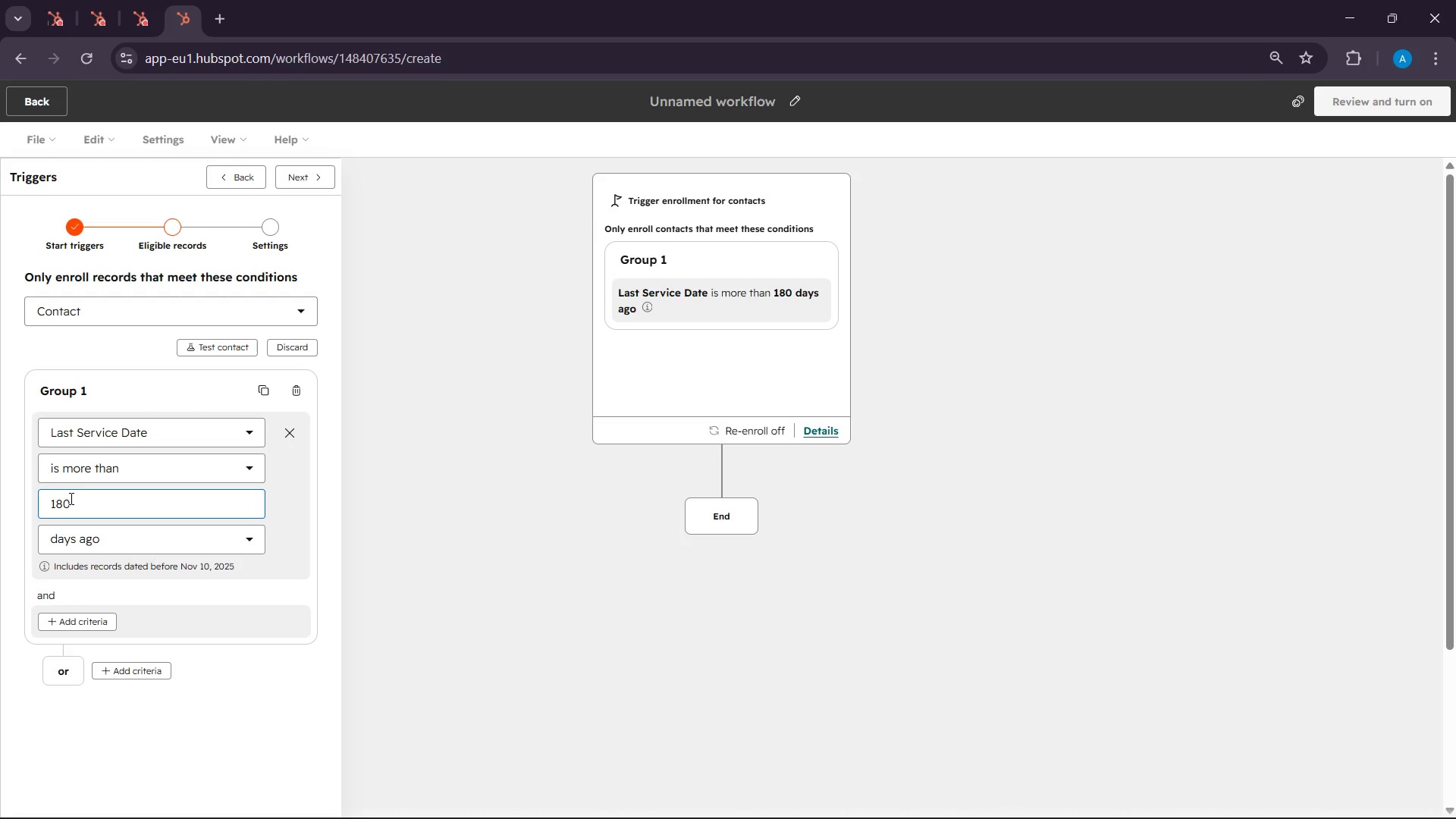 
wait(70.55)
 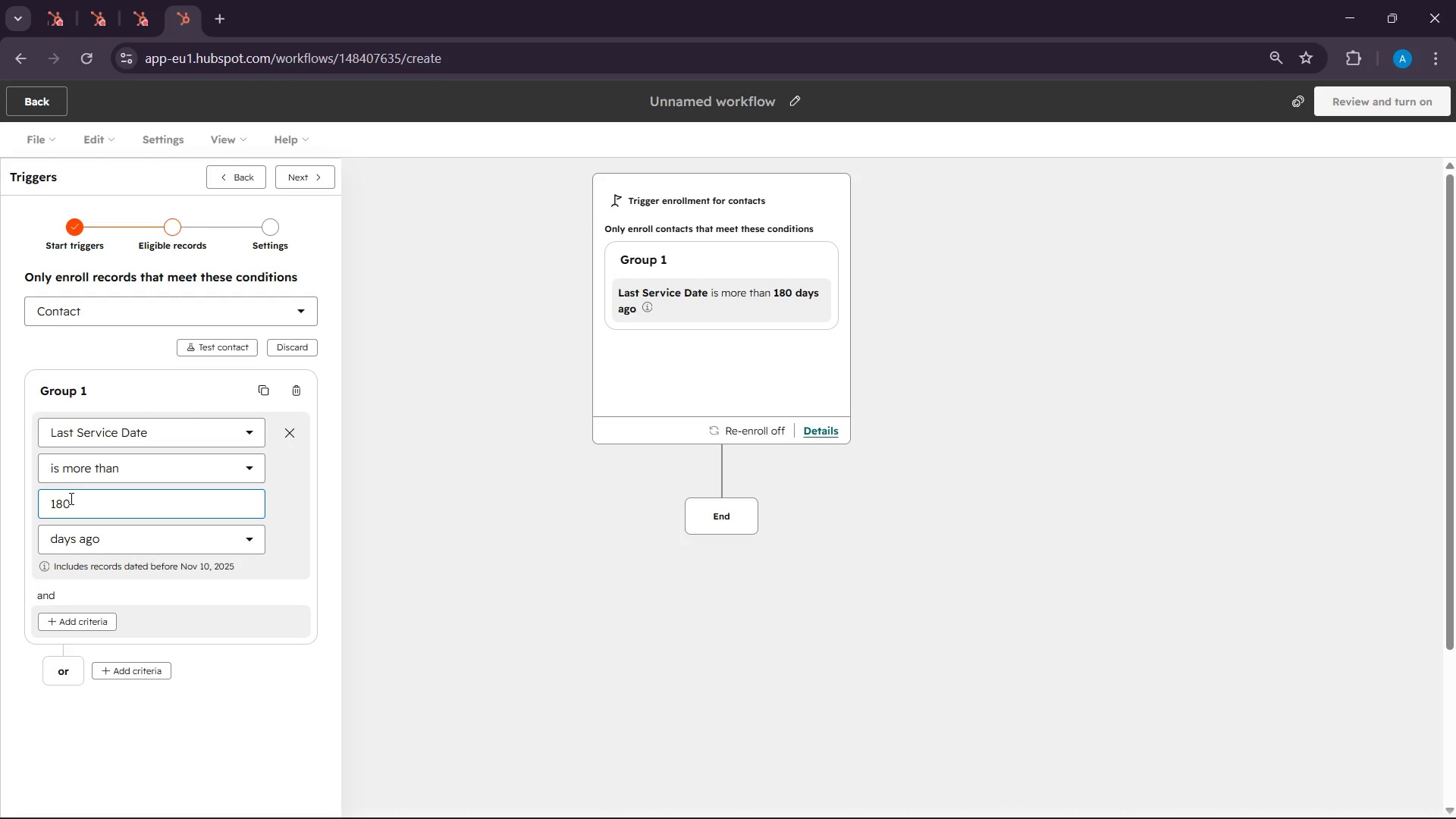 
left_click([992, 797])